 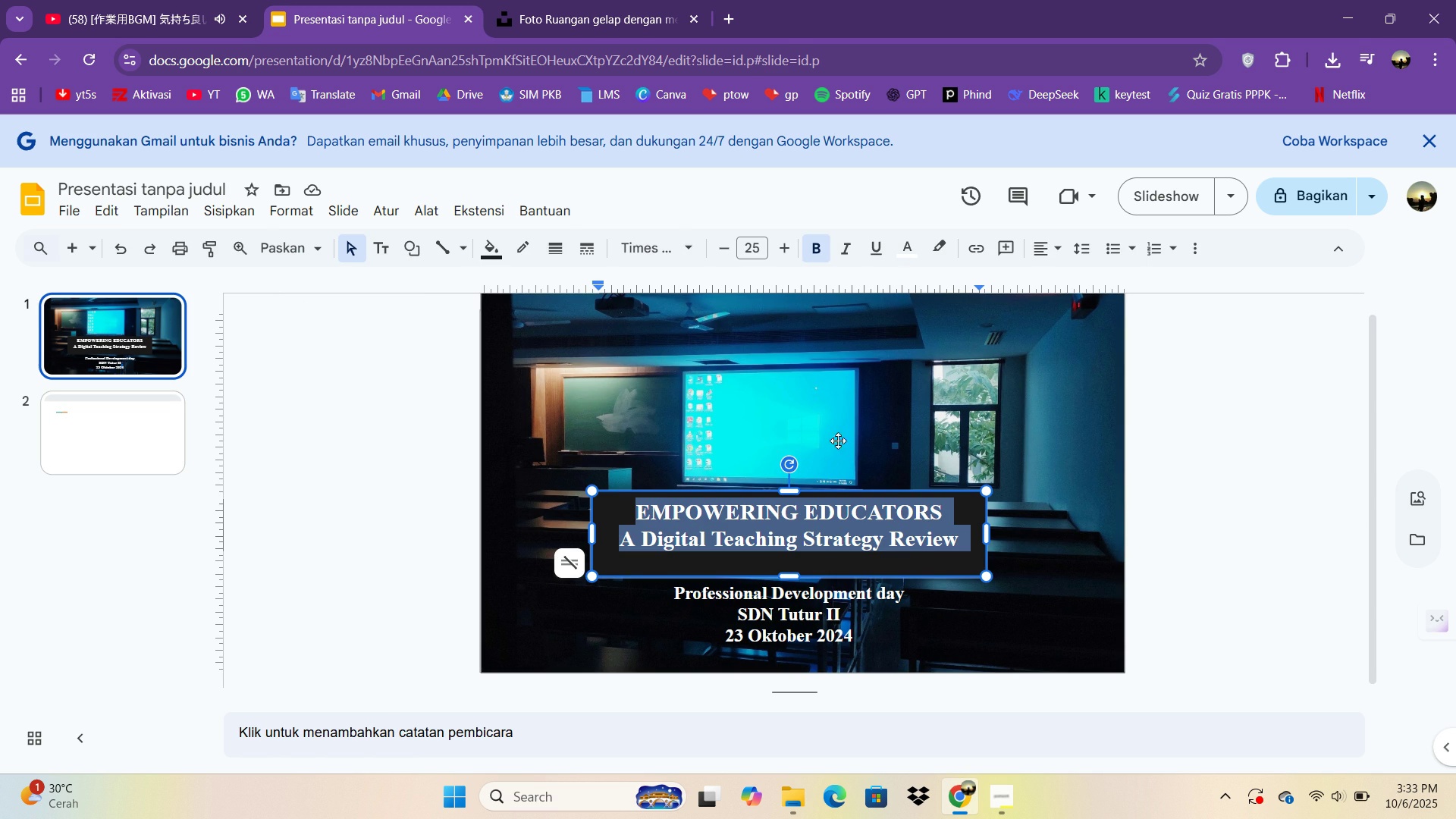 
left_click([1089, 247])
 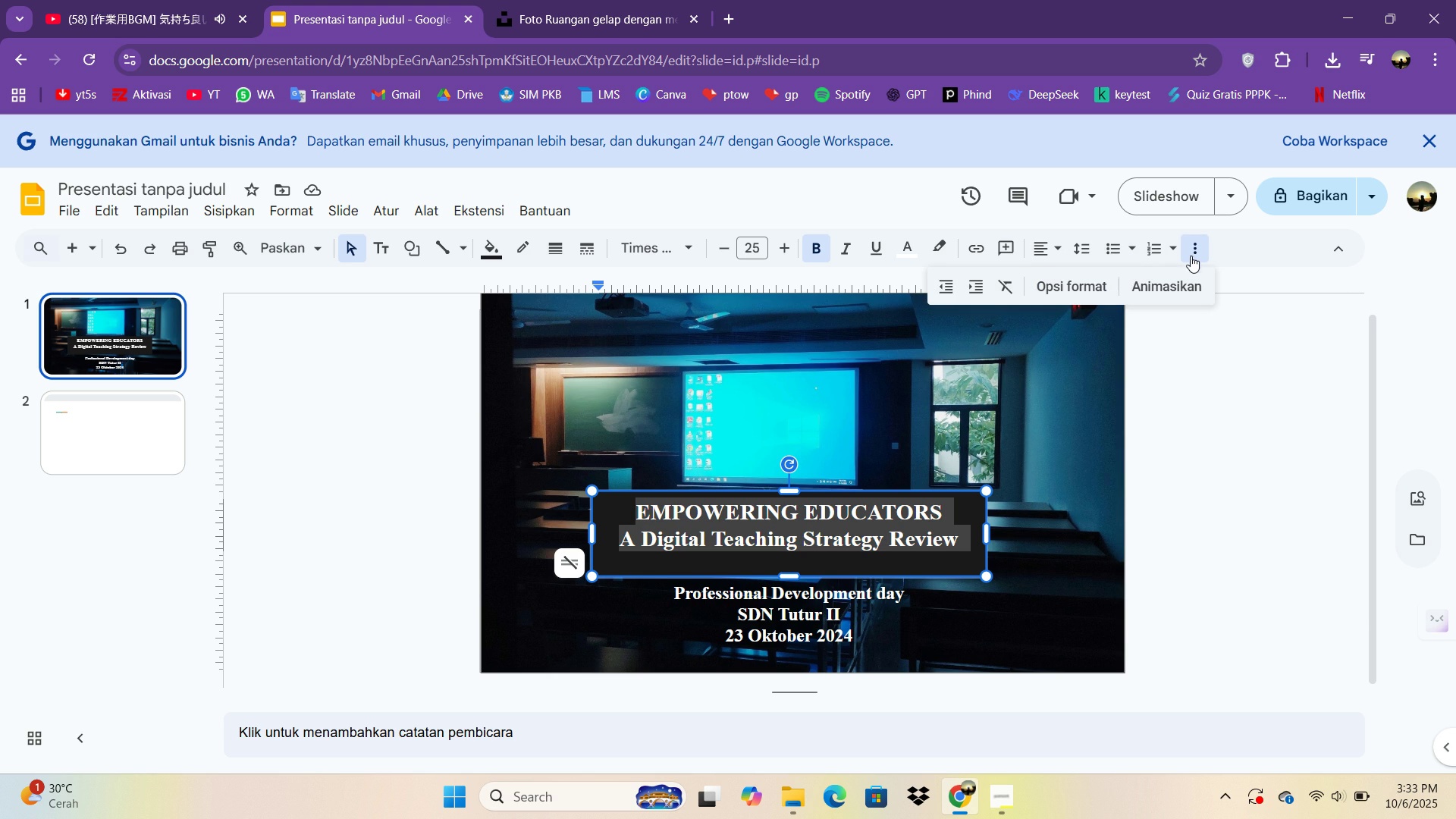 
wait(9.53)
 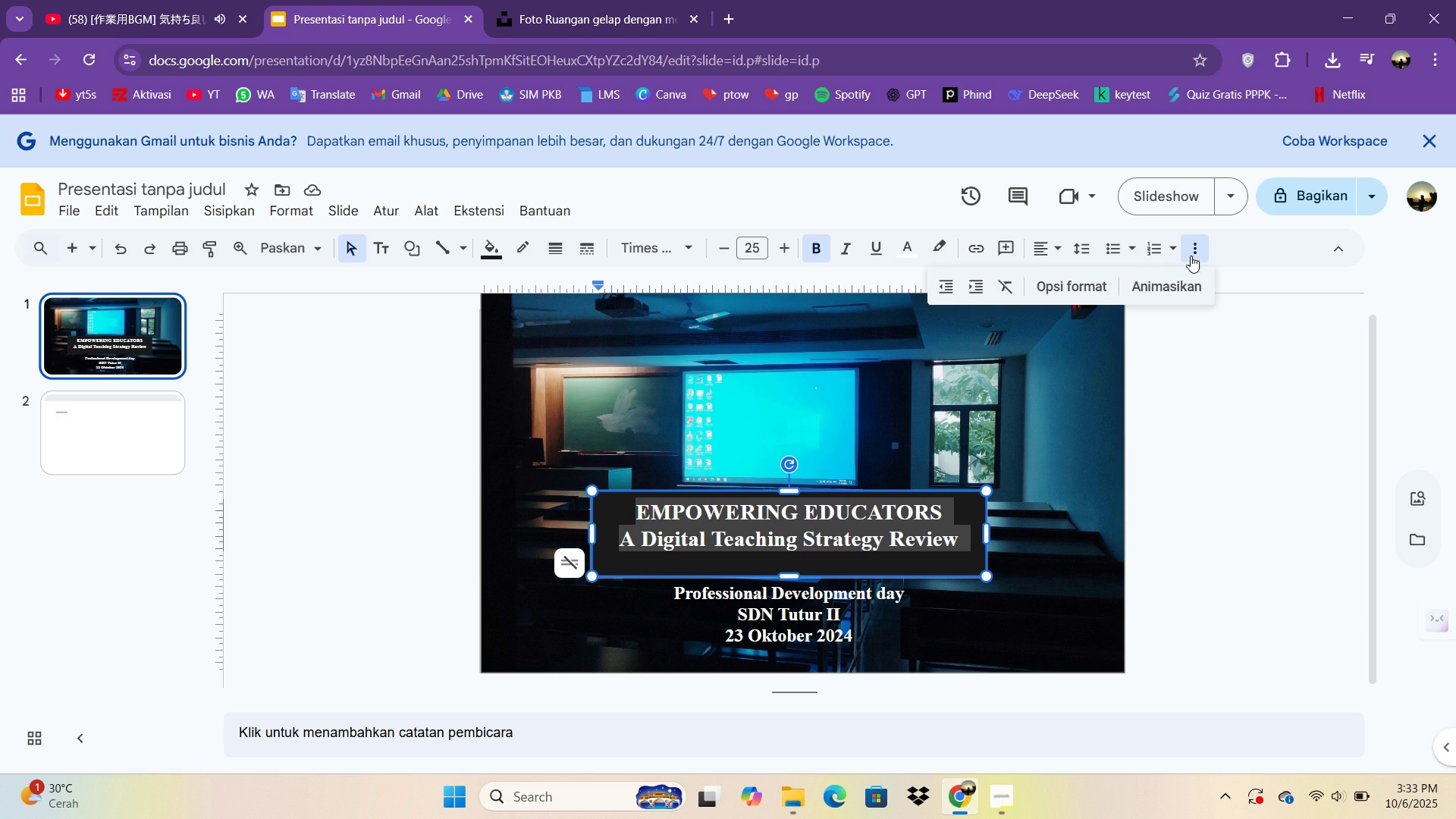 
left_click([1053, 243])
 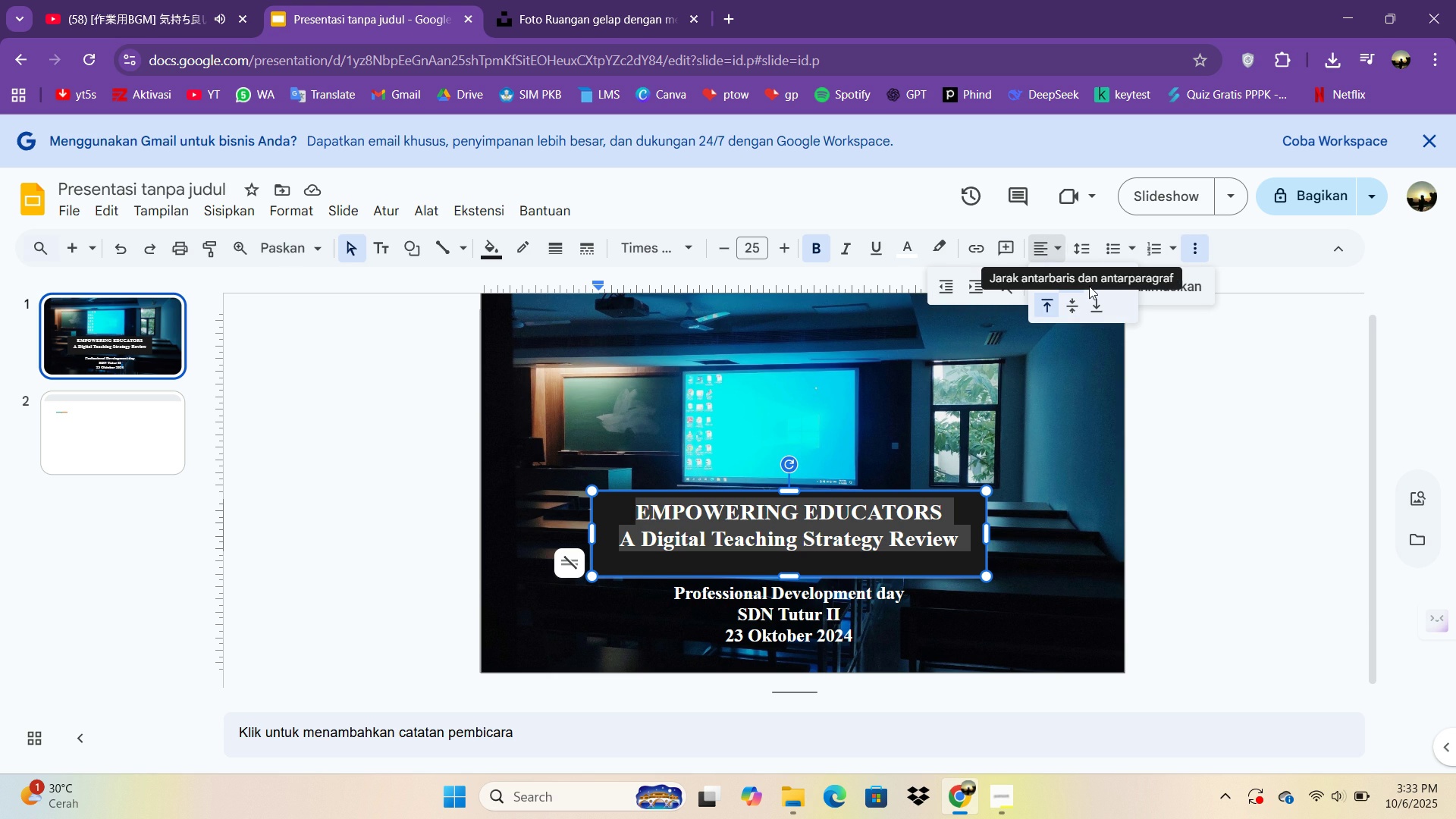 
mouse_move([1081, 283])
 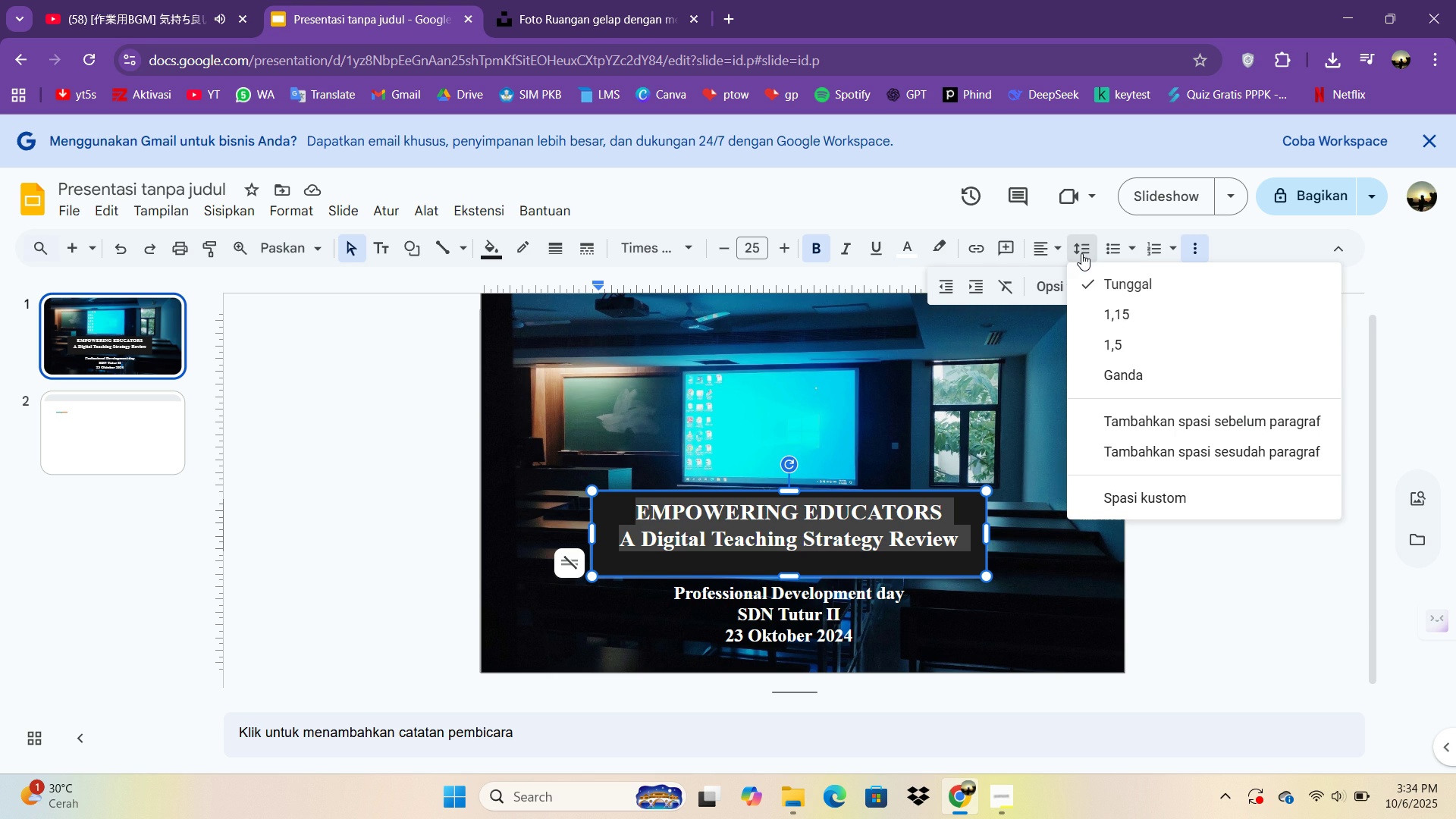 
left_click([1081, 253])
 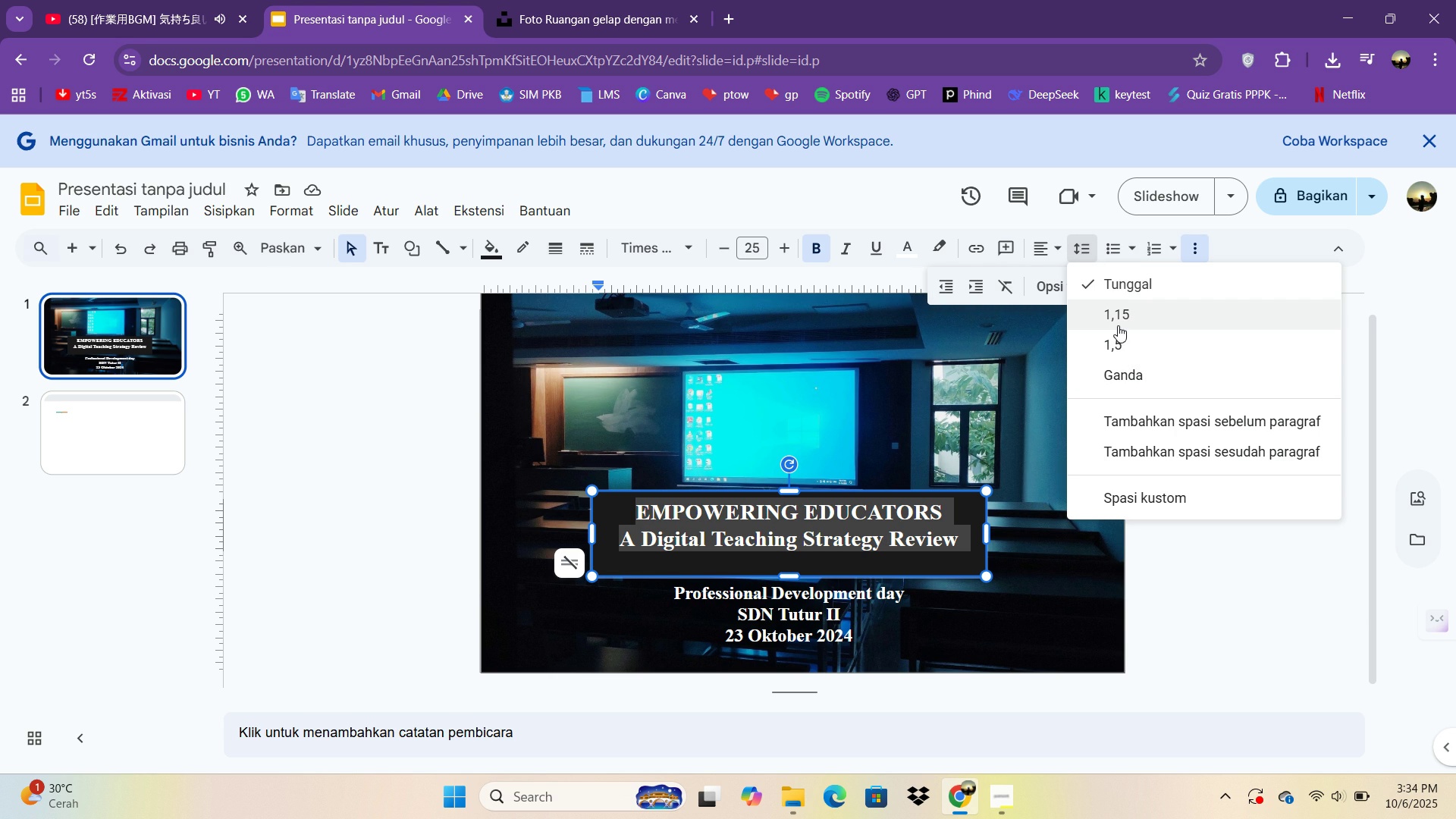 
mouse_move([1121, 356])
 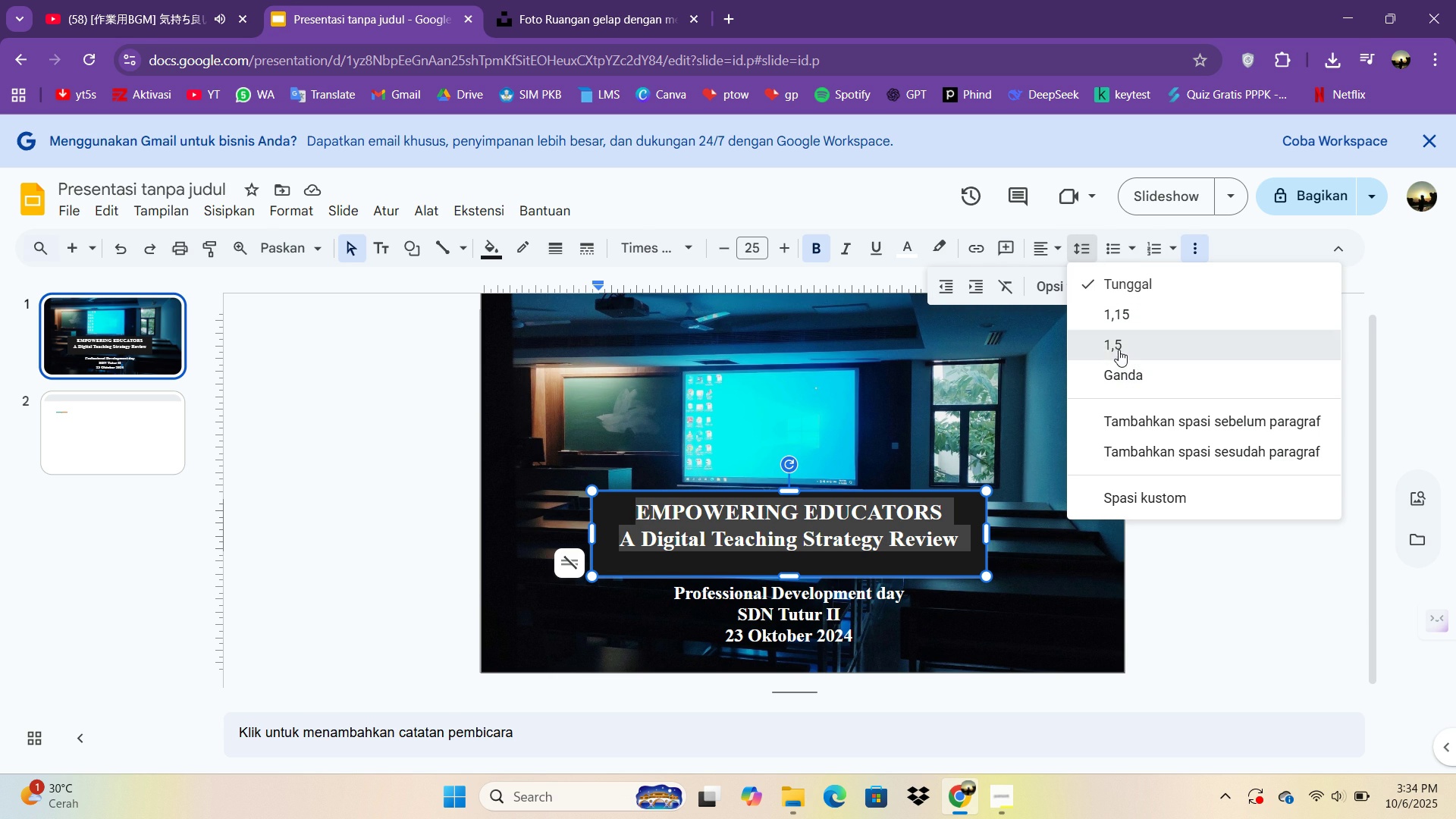 
left_click([1119, 350])
 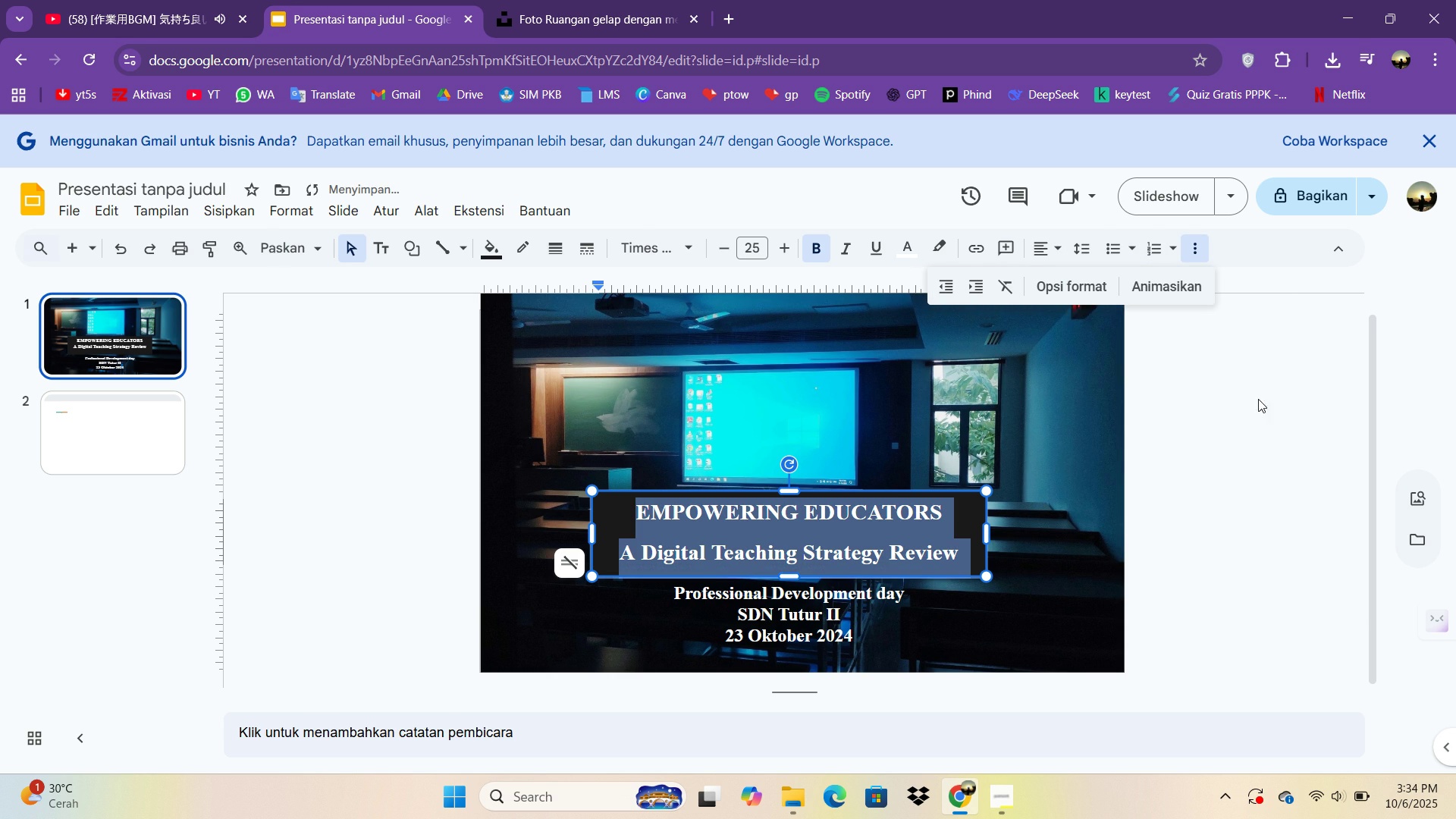 
left_click([1264, 422])